 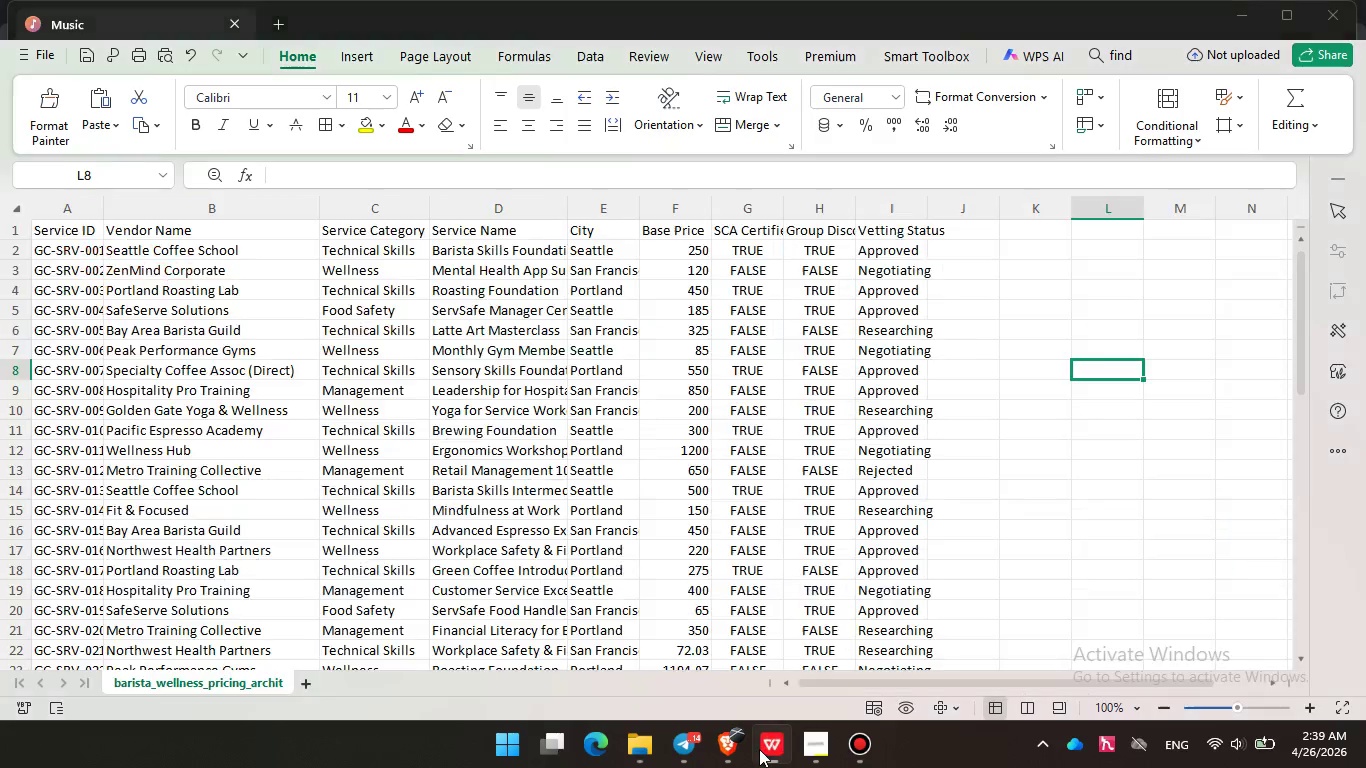 
left_click([730, 751])
 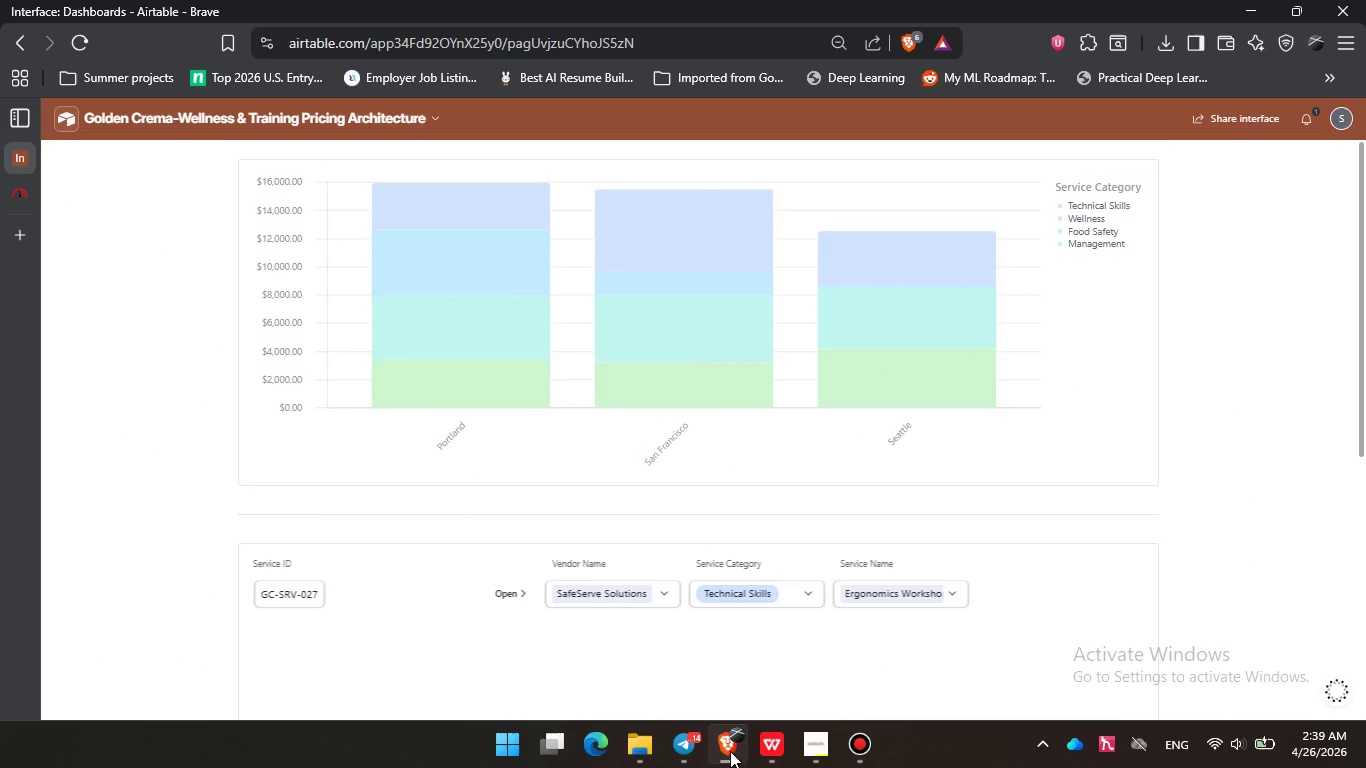 
left_click([730, 751])
 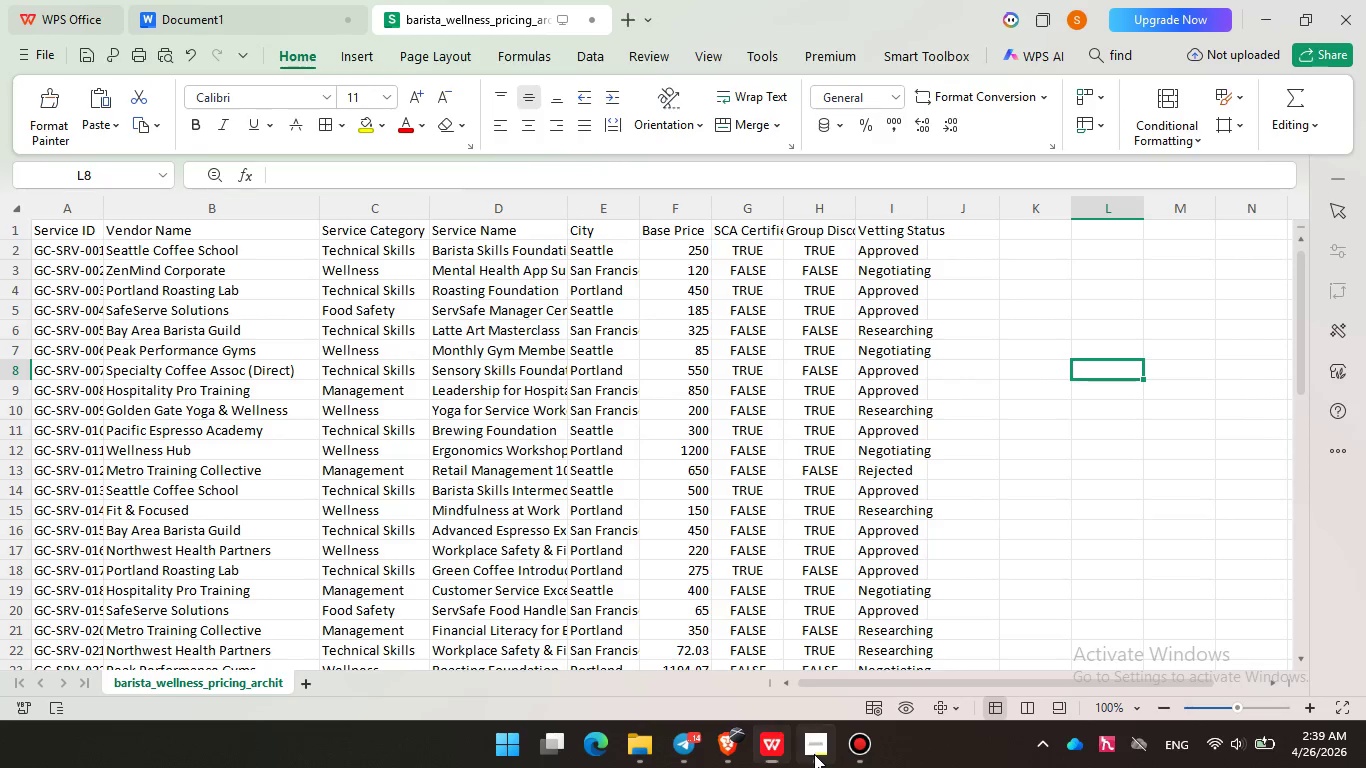 
double_click([765, 753])
 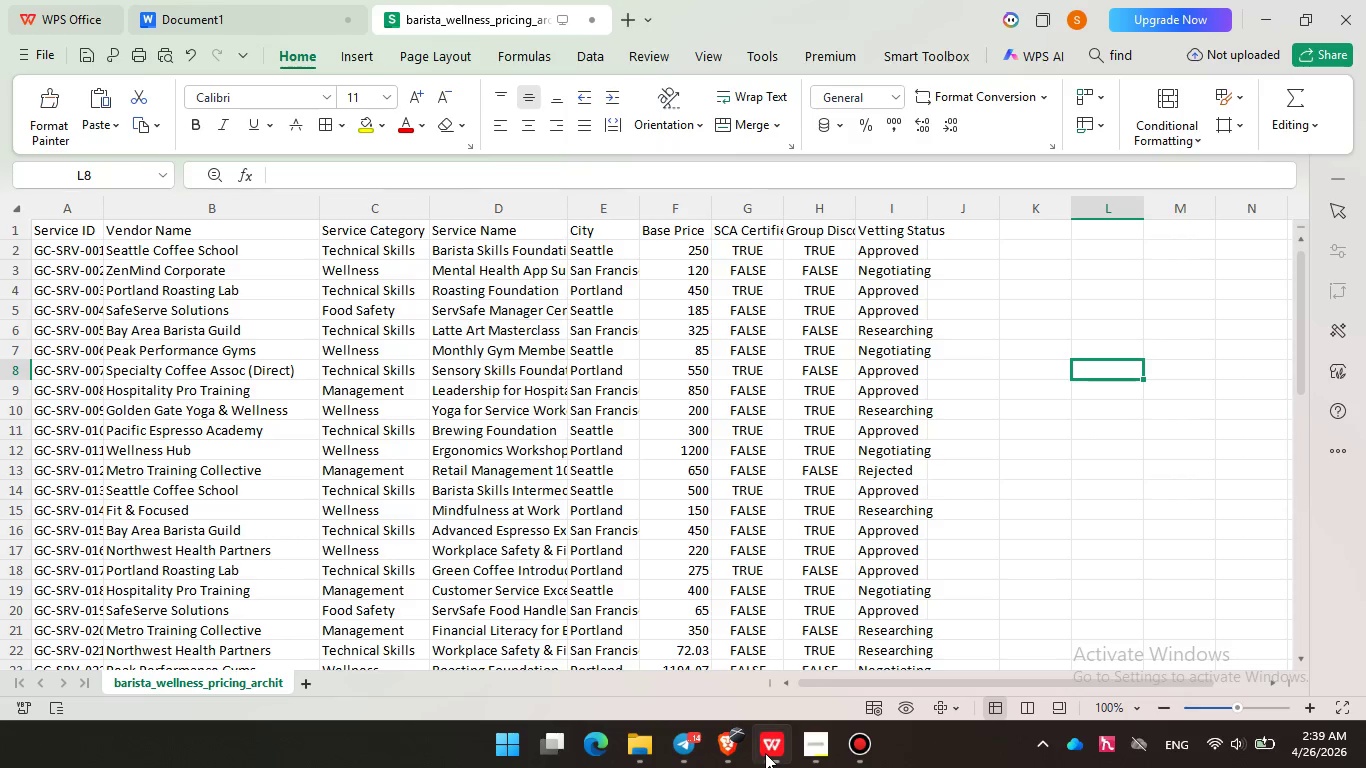 
triple_click([765, 753])